 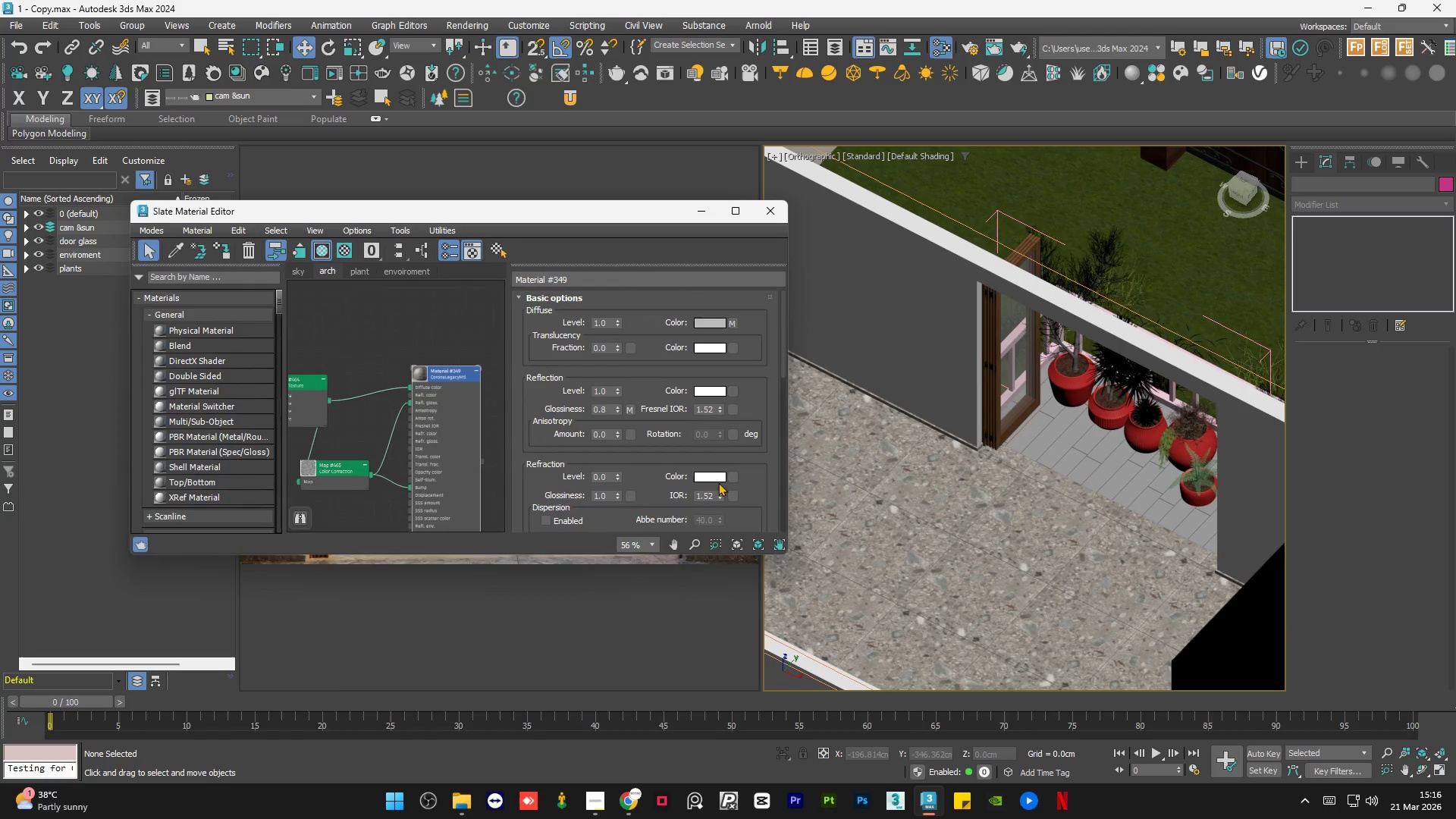 
scroll: coordinate [429, 378], scroll_direction: down, amount: 4.0
 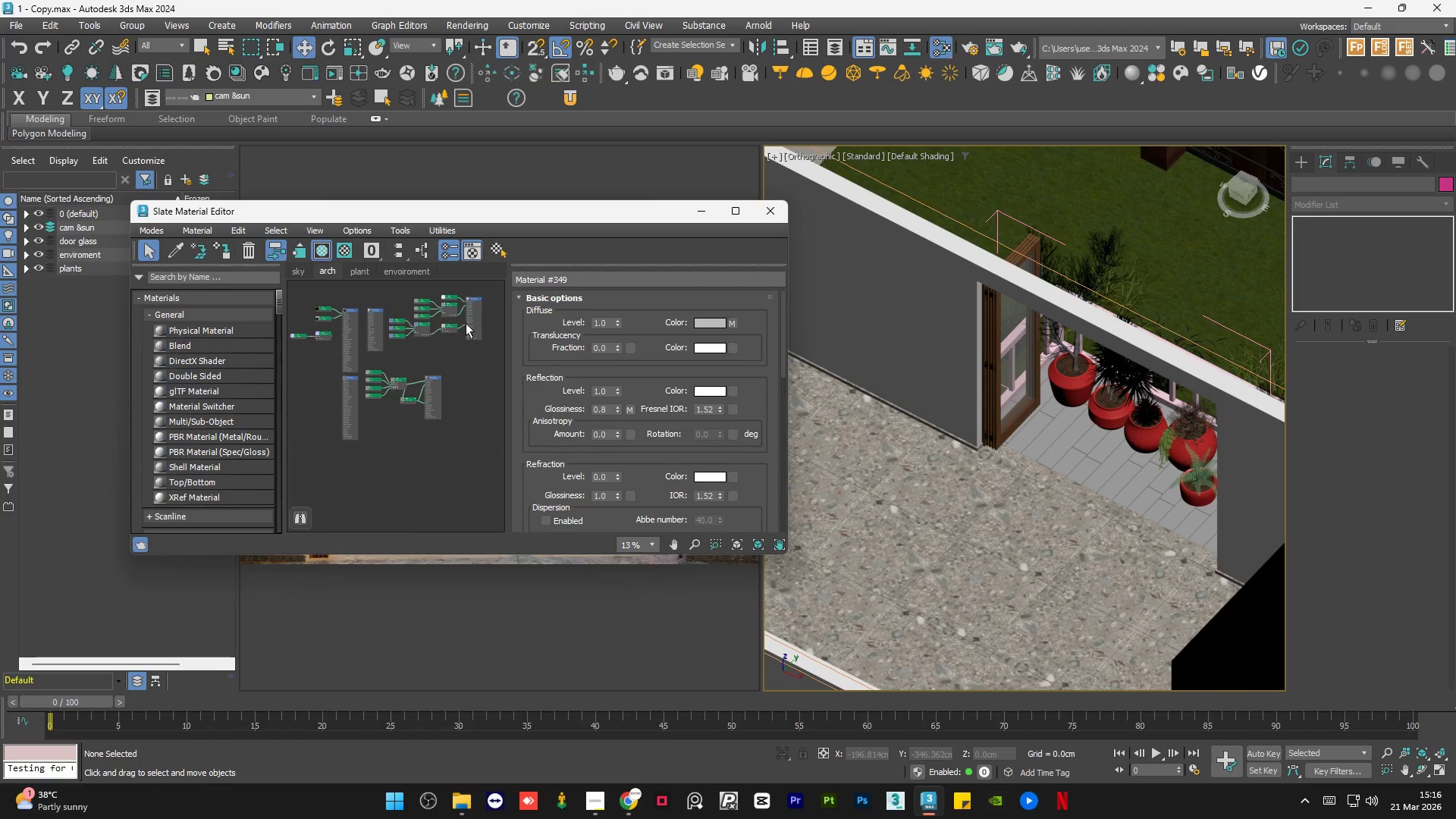 
left_click([458, 362])
 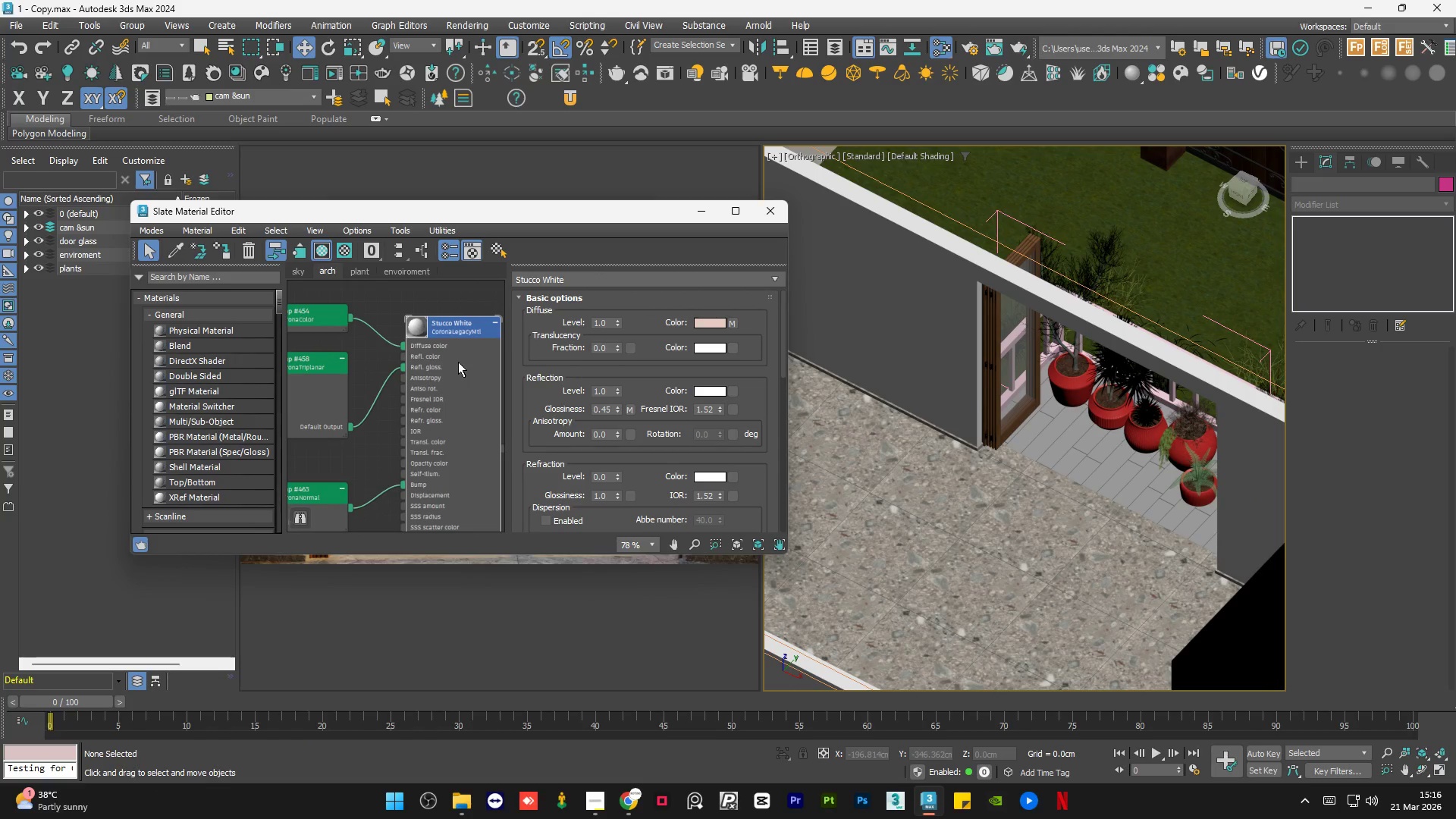 
scroll: coordinate [478, 291], scroll_direction: up, amount: 6.0
 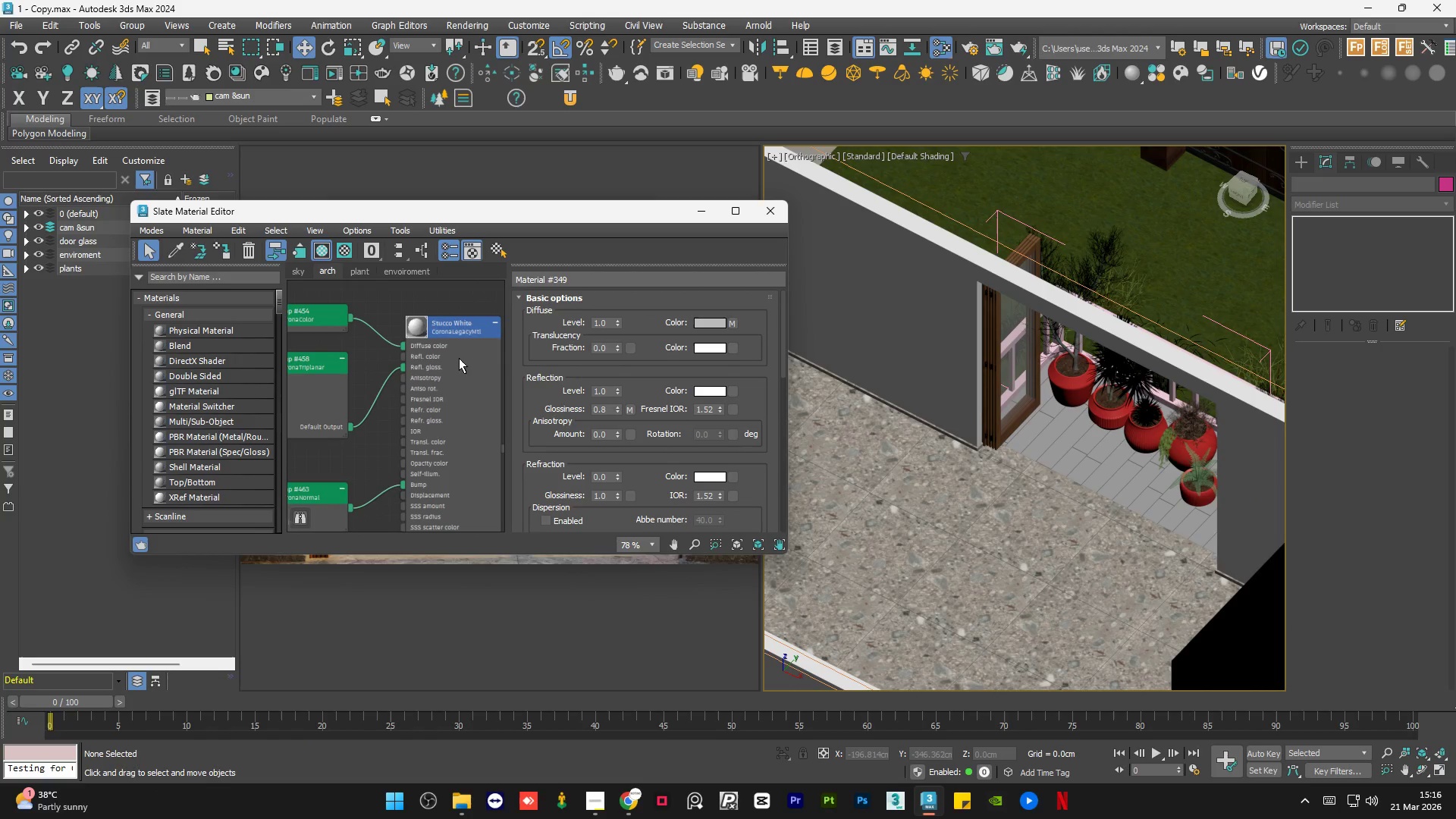 
scroll: coordinate [449, 357], scroll_direction: down, amount: 3.0
 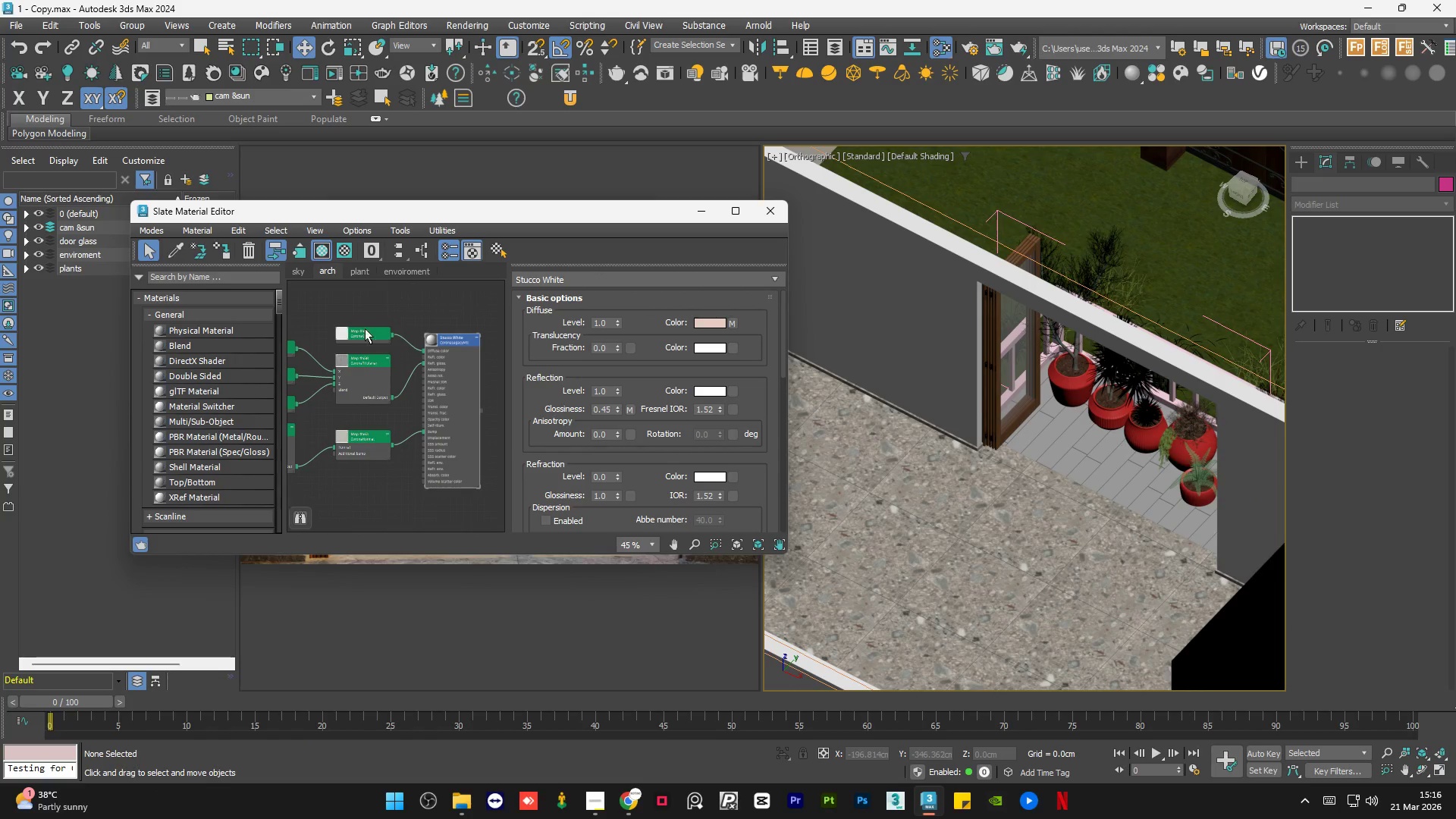 
left_click([353, 330])
 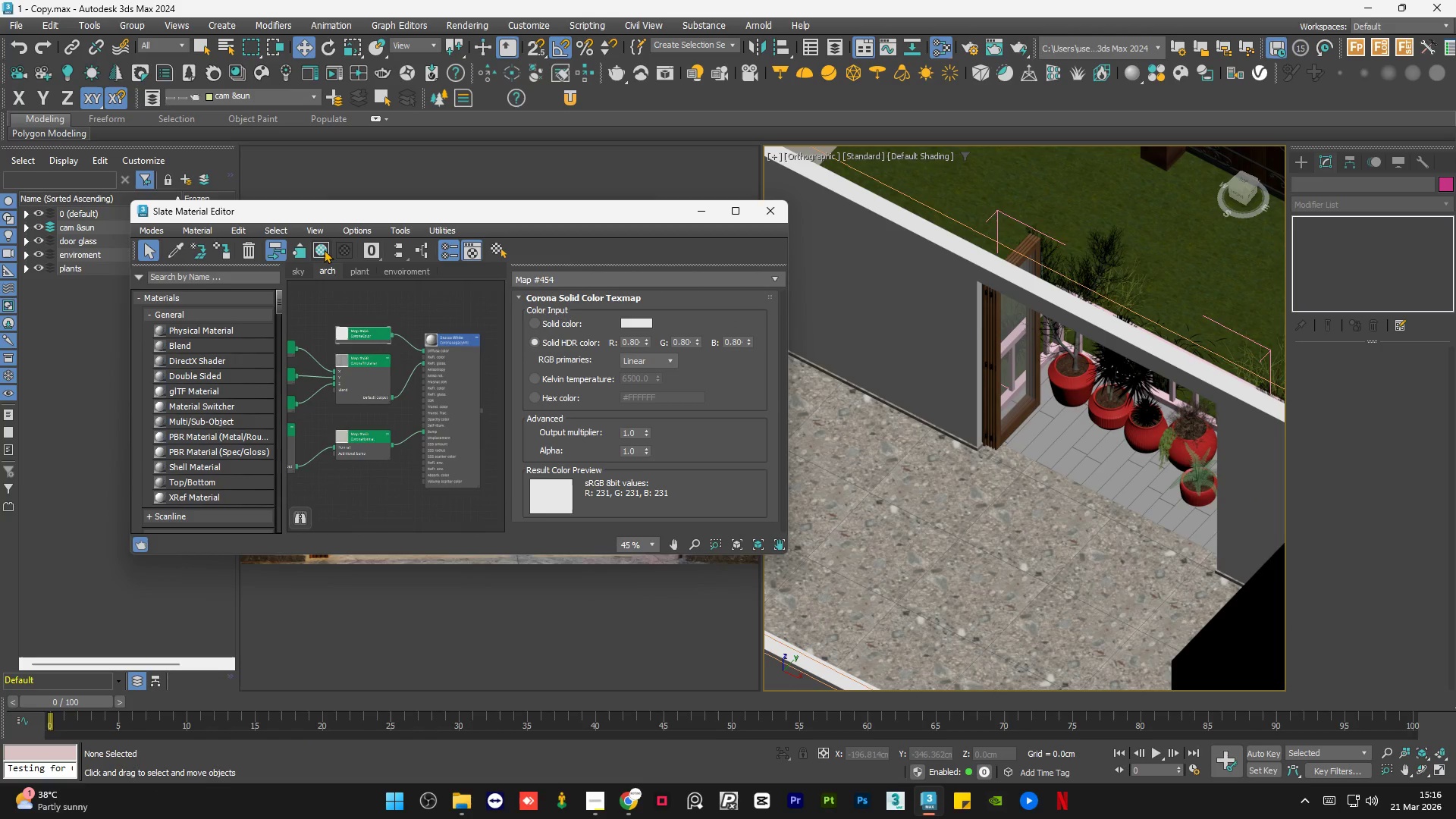 
left_click([318, 247])
 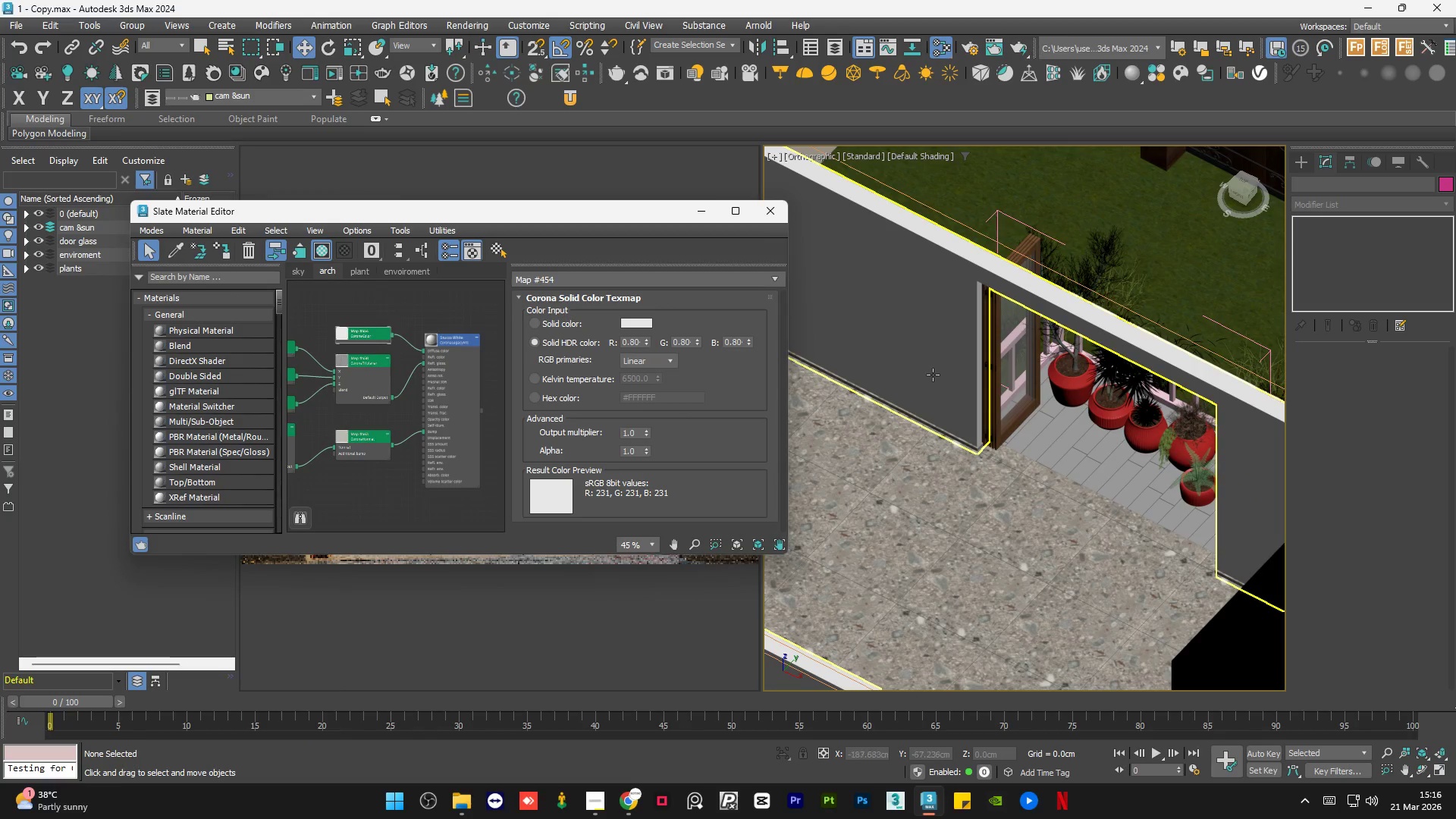 
scroll: coordinate [986, 385], scroll_direction: down, amount: 3.0
 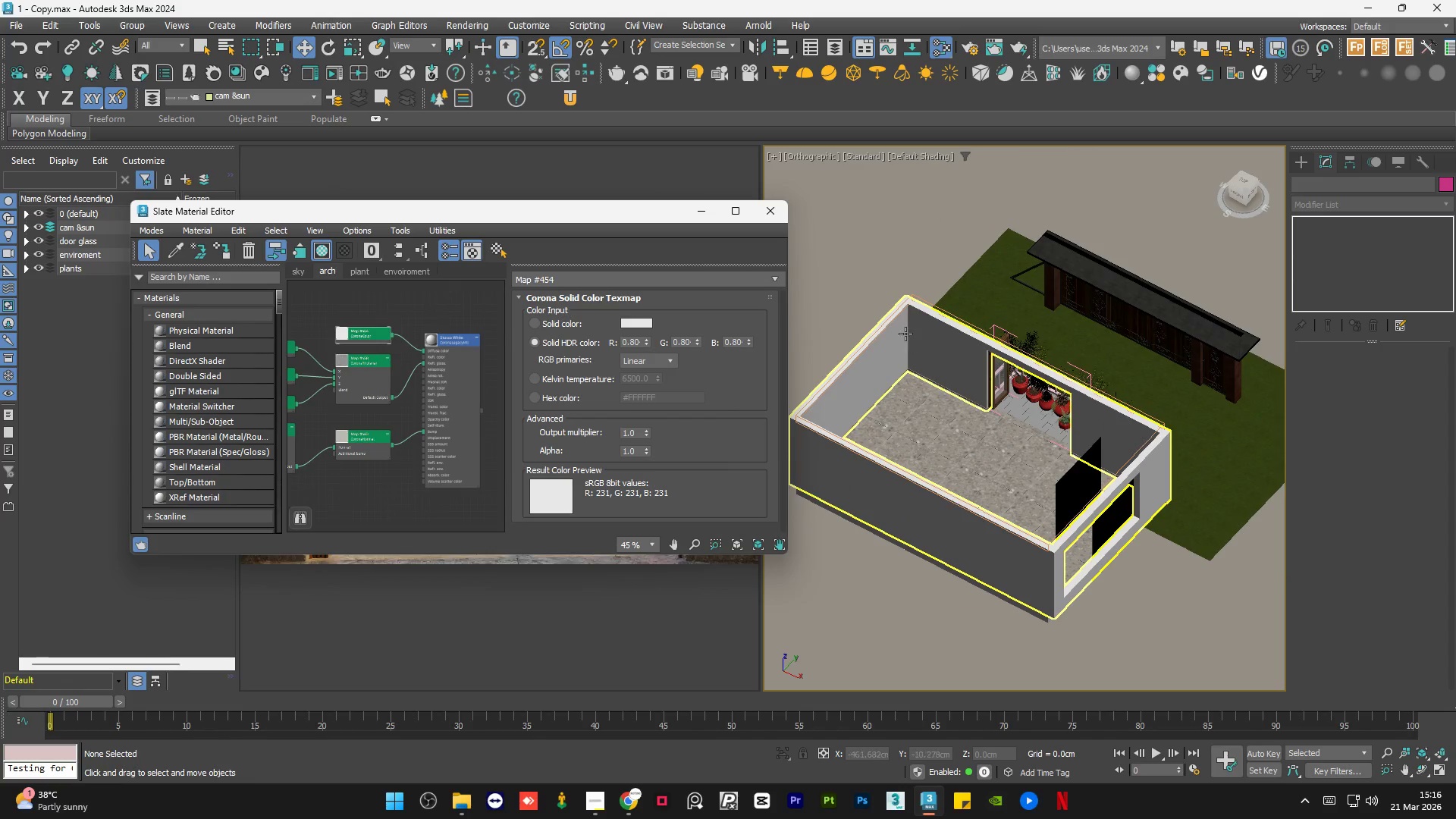 
scroll: coordinate [887, 306], scroll_direction: up, amount: 20.0
 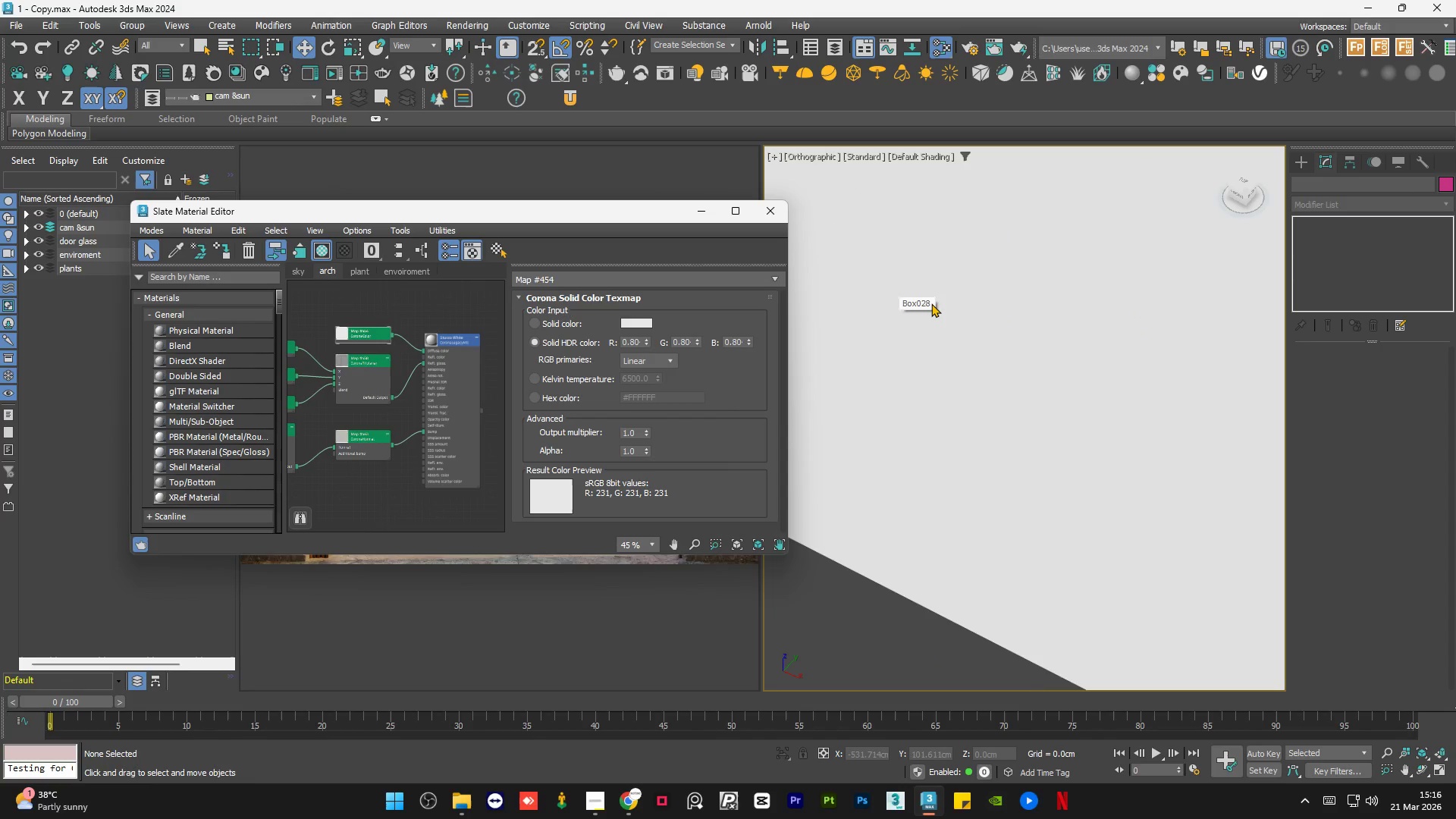 
scroll: coordinate [923, 317], scroll_direction: down, amount: 3.0
 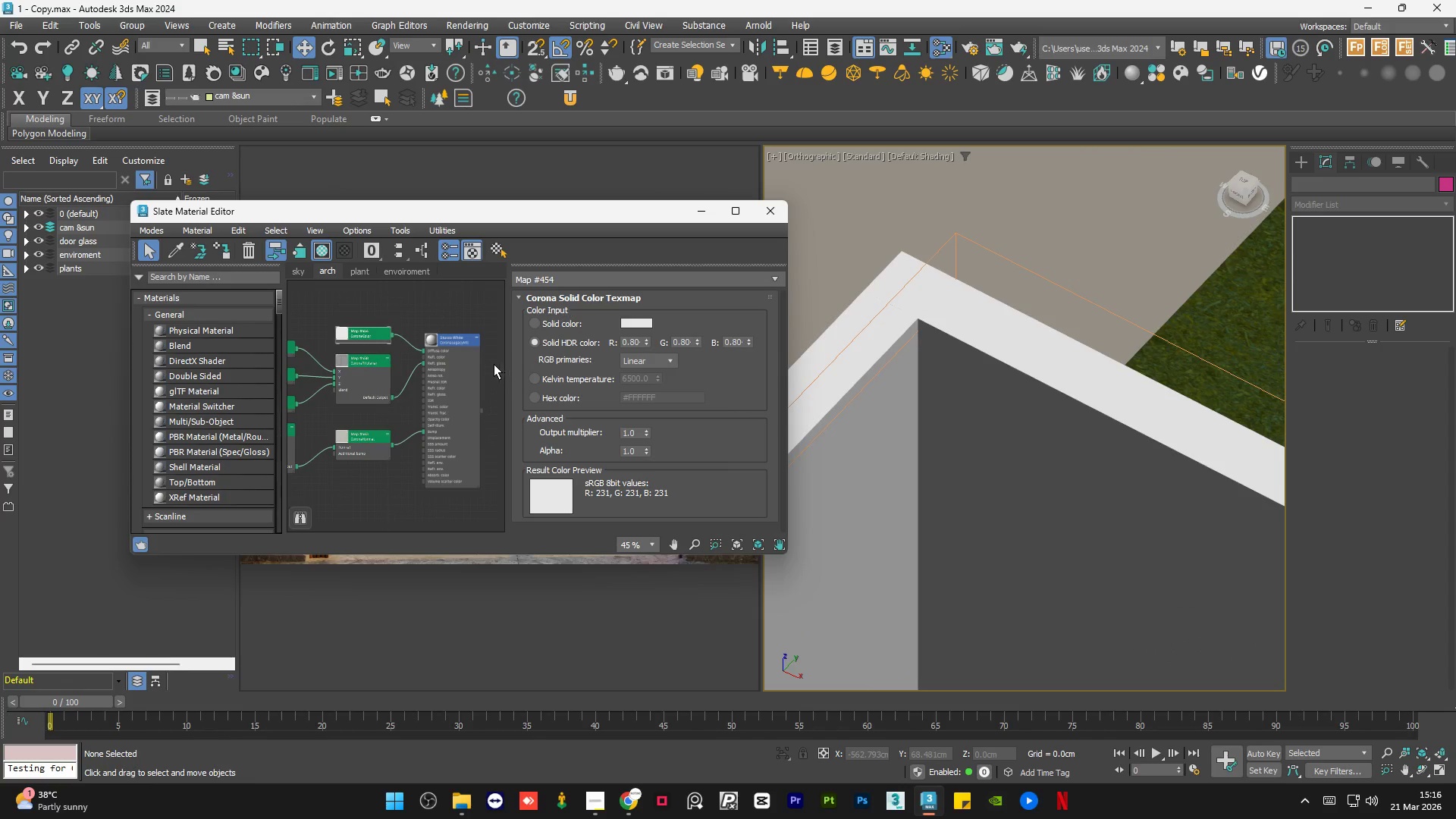 
left_click([463, 377])
 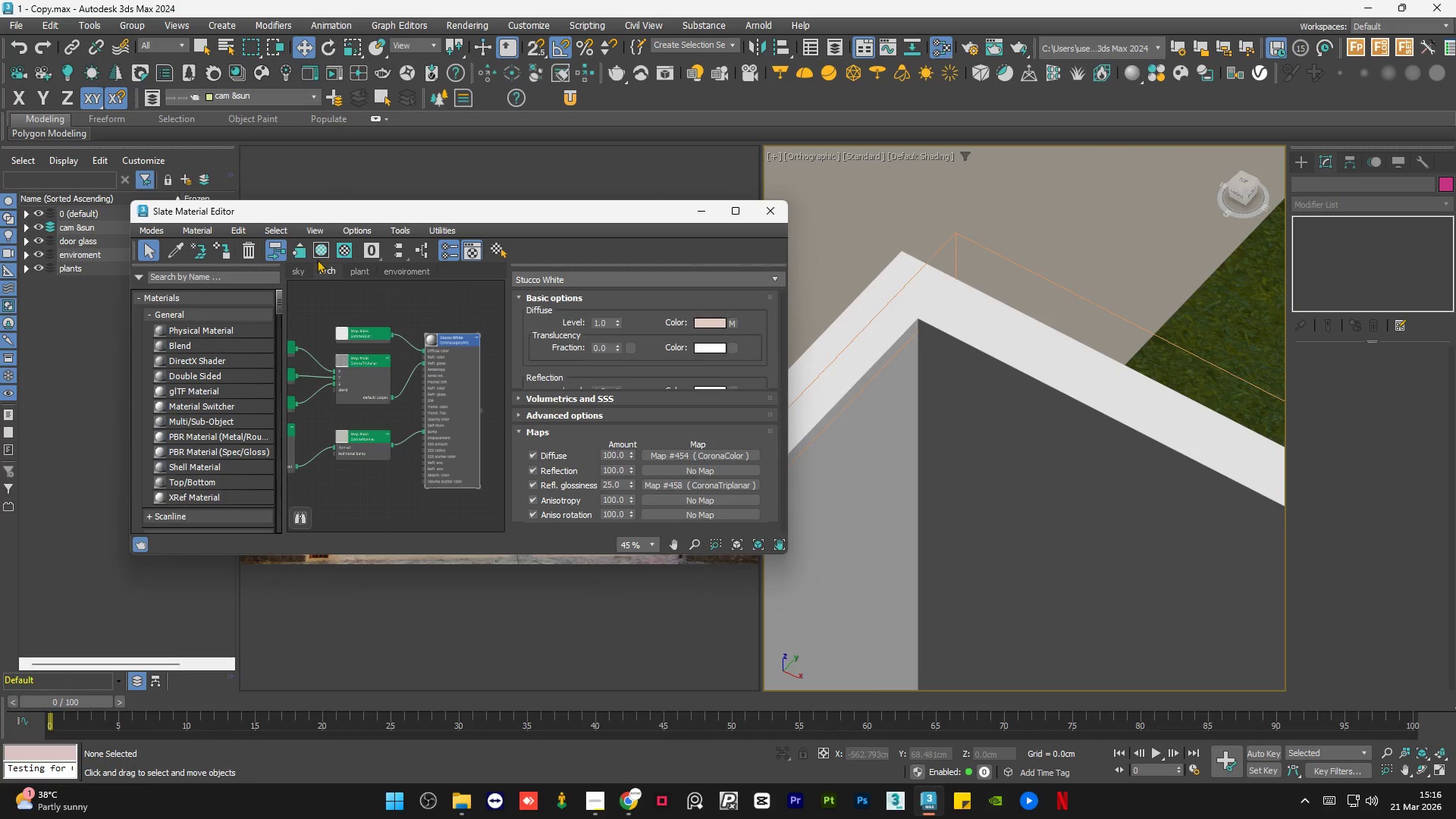 
left_click([325, 250])
 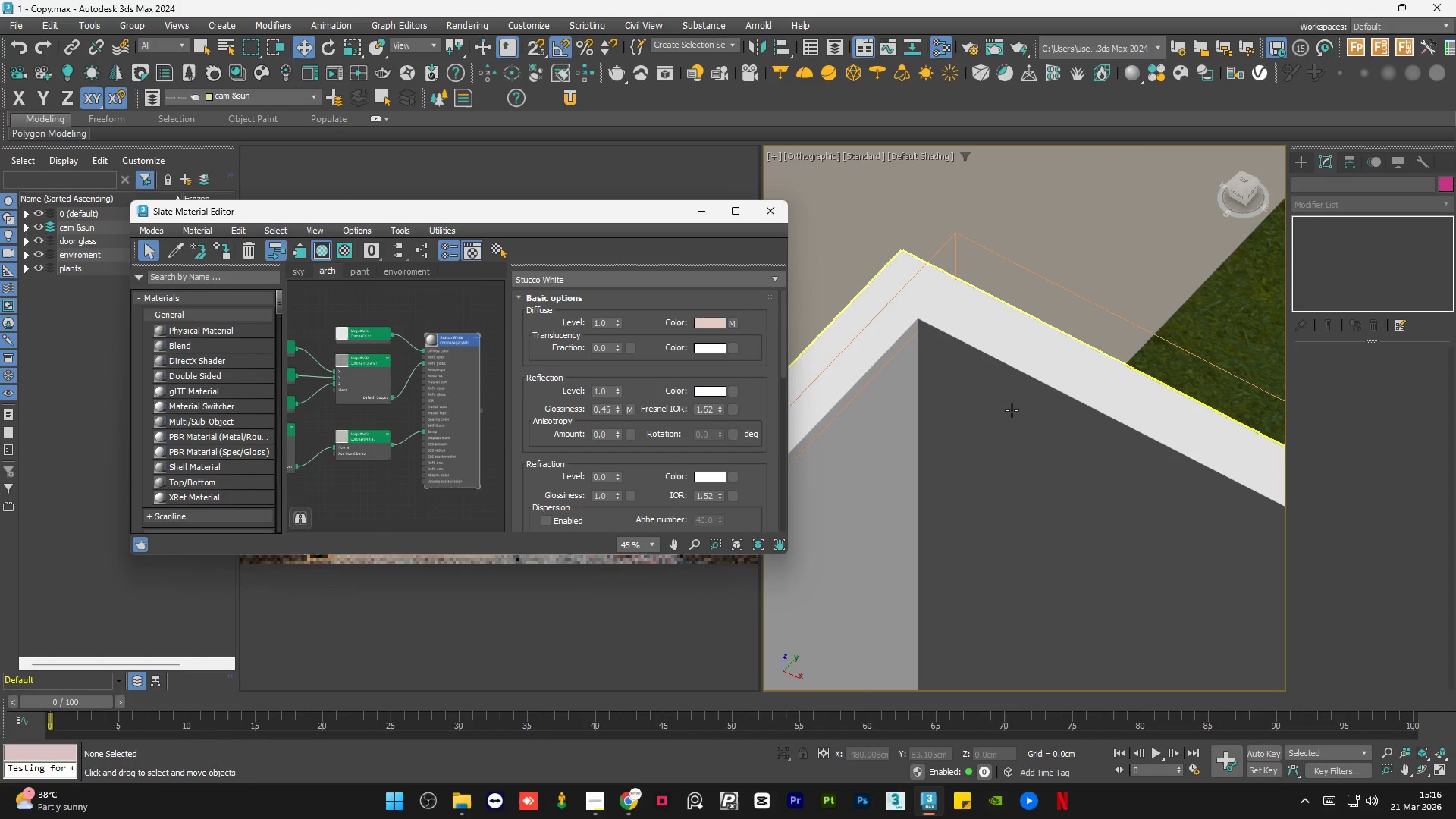 
left_click([852, 354])
 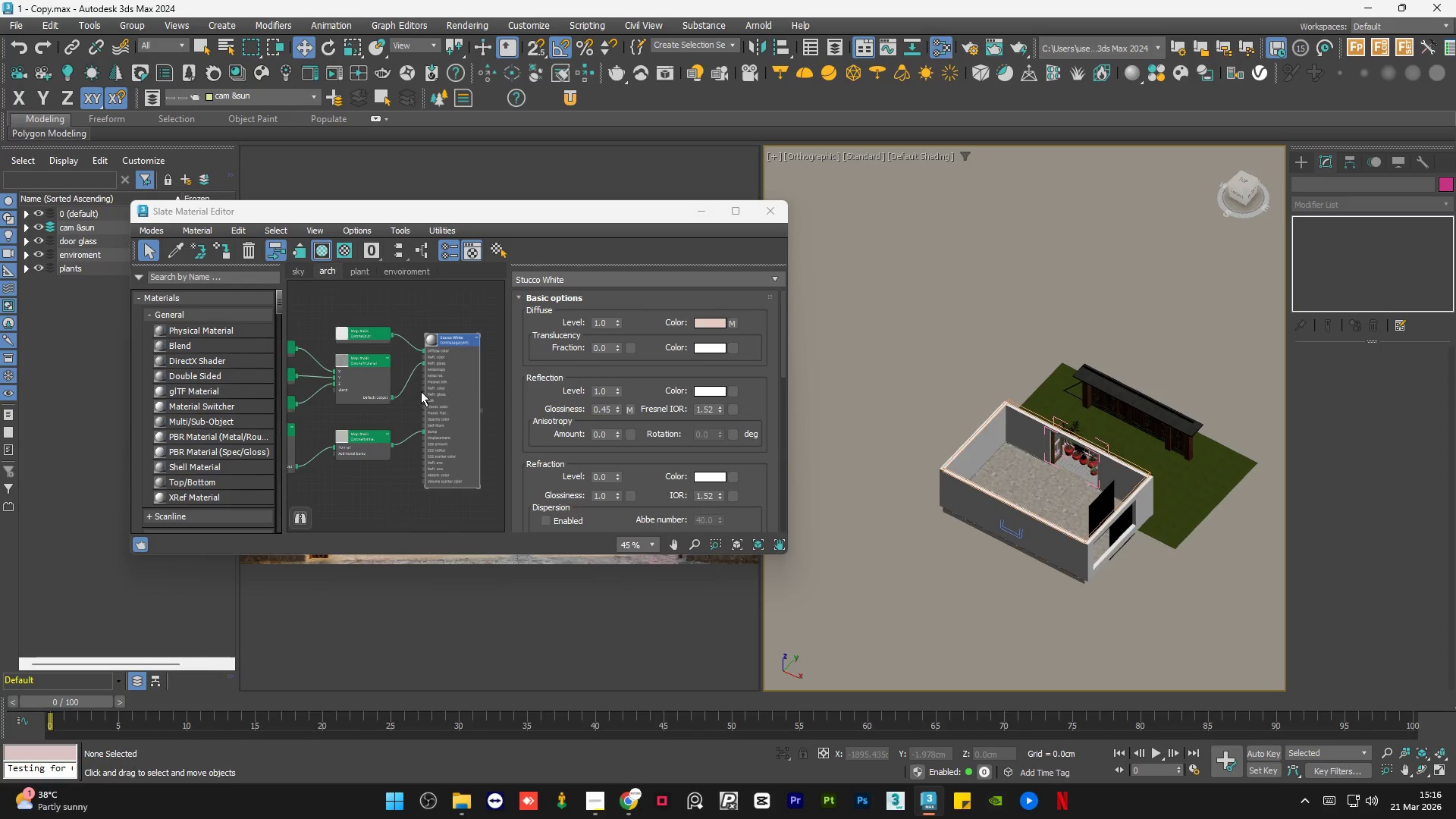 
scroll: coordinate [1012, 410], scroll_direction: down, amount: 8.0
 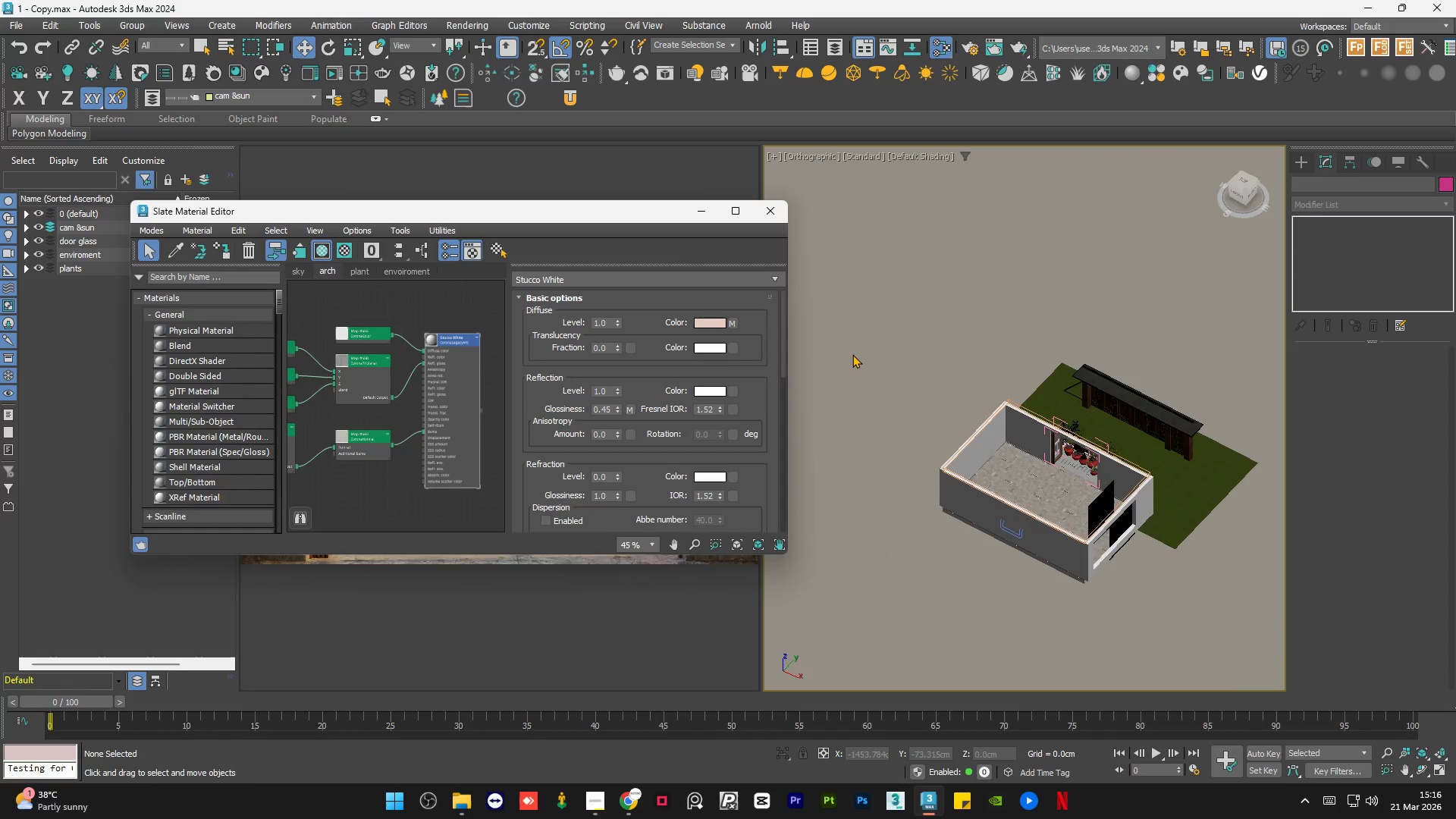 
scroll: coordinate [466, 369], scroll_direction: none, amount: 0.0
 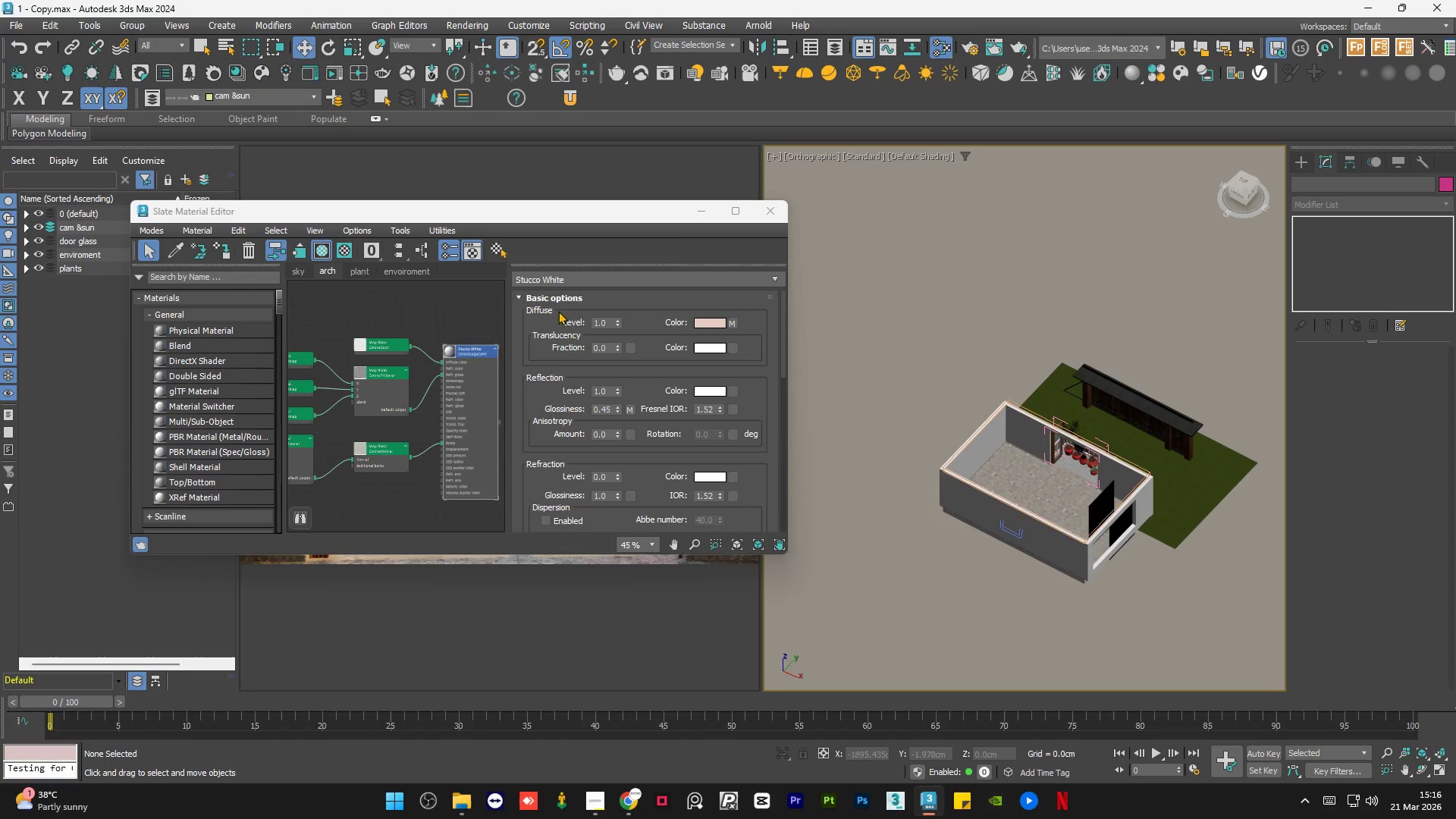 
scroll: coordinate [488, 388], scroll_direction: down, amount: 1.0
 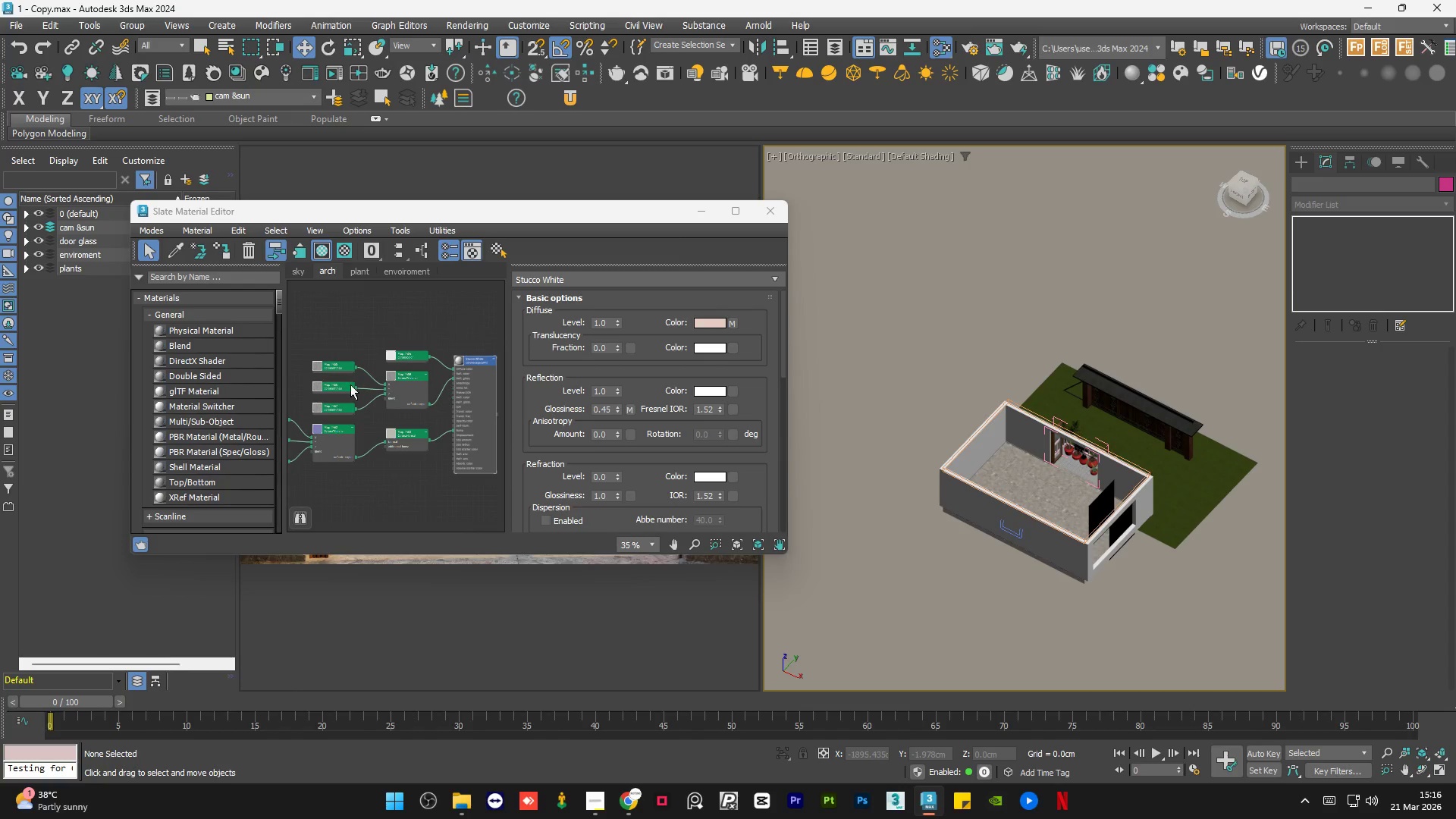 
scroll: coordinate [318, 368], scroll_direction: up, amount: 8.0
 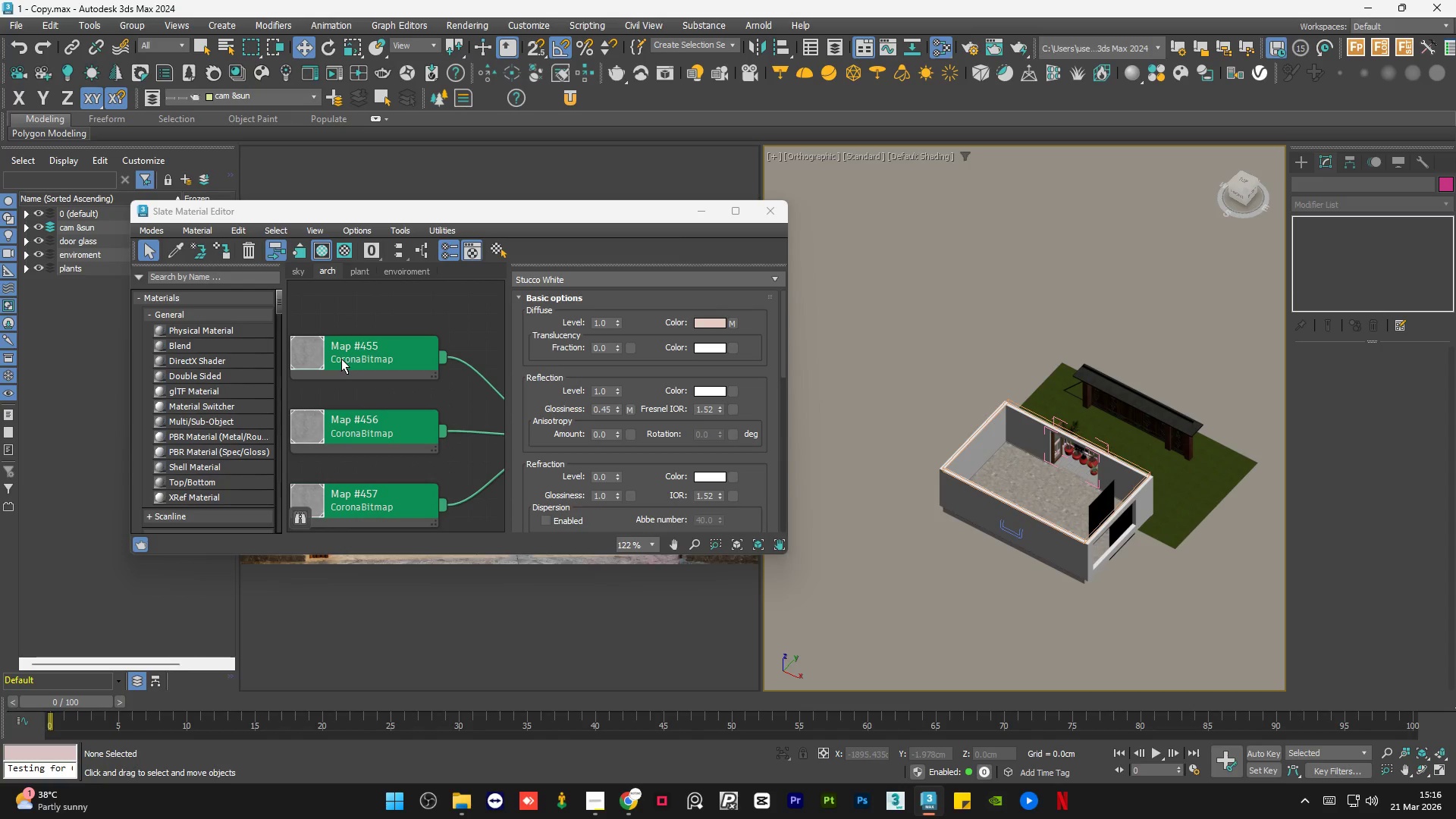 
scroll: coordinate [456, 398], scroll_direction: down, amount: 7.0
 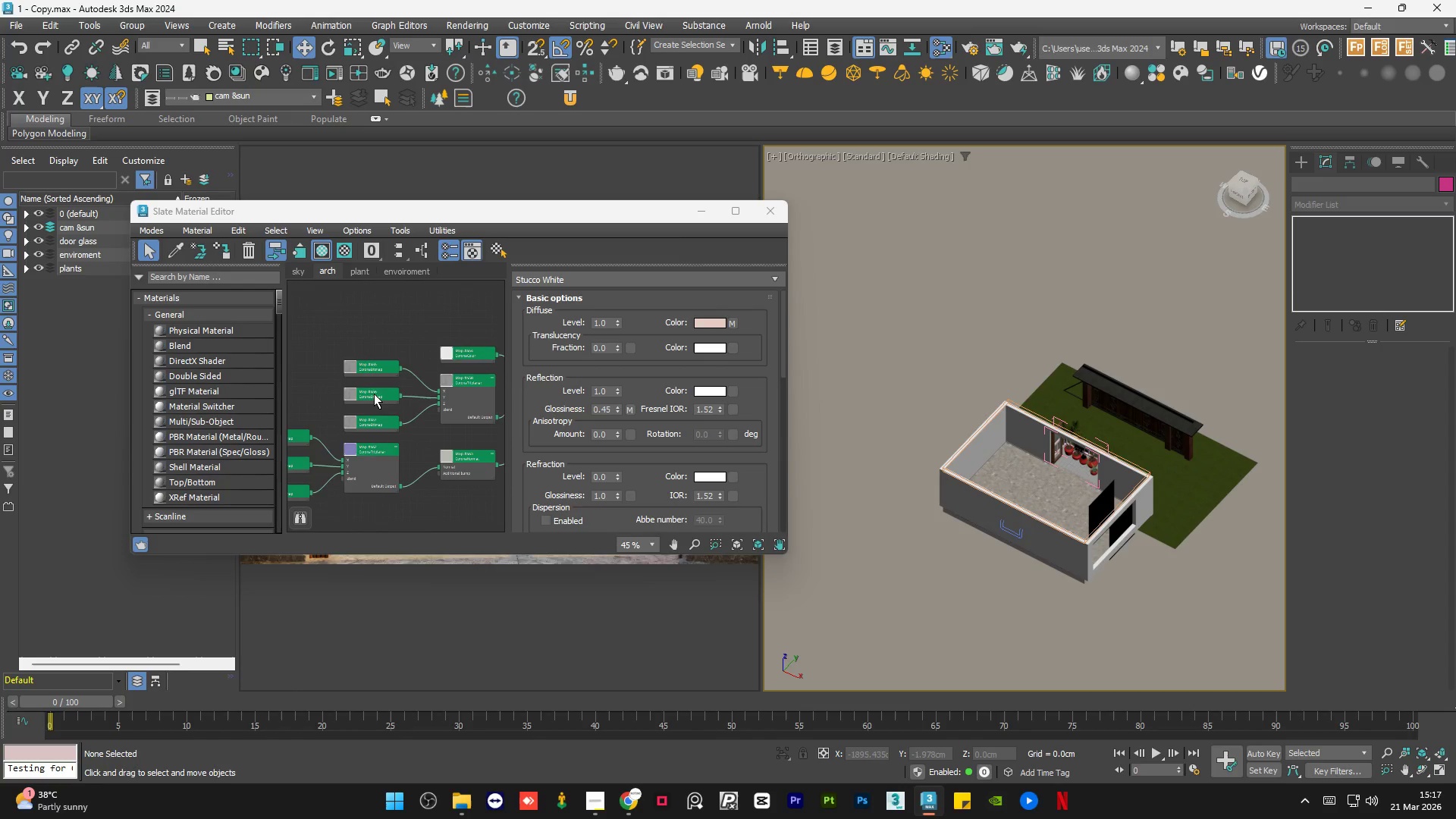 
left_click([370, 397])
 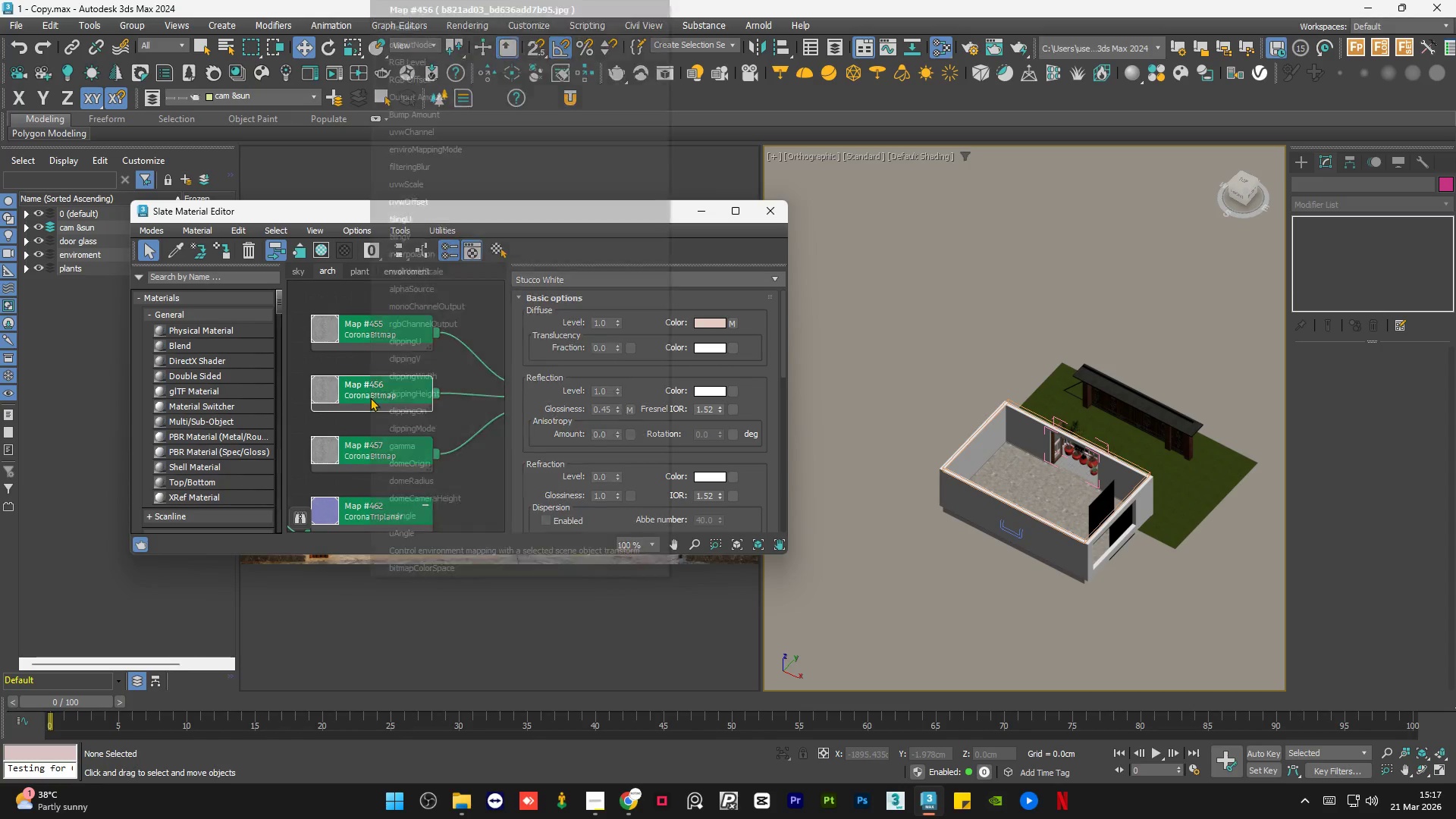 
scroll: coordinate [370, 397], scroll_direction: up, amount: 5.0
 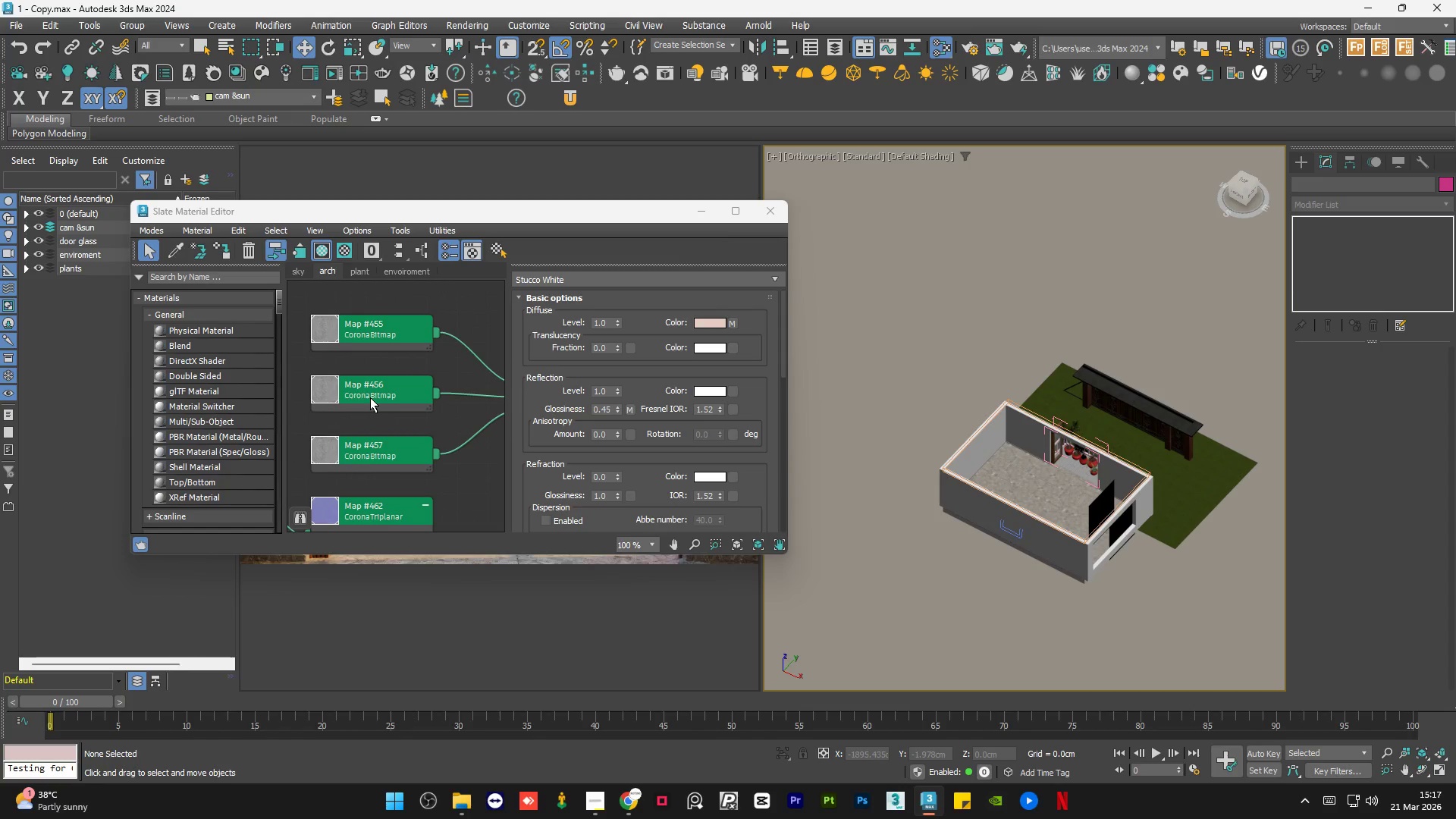 
double_click([370, 397])
 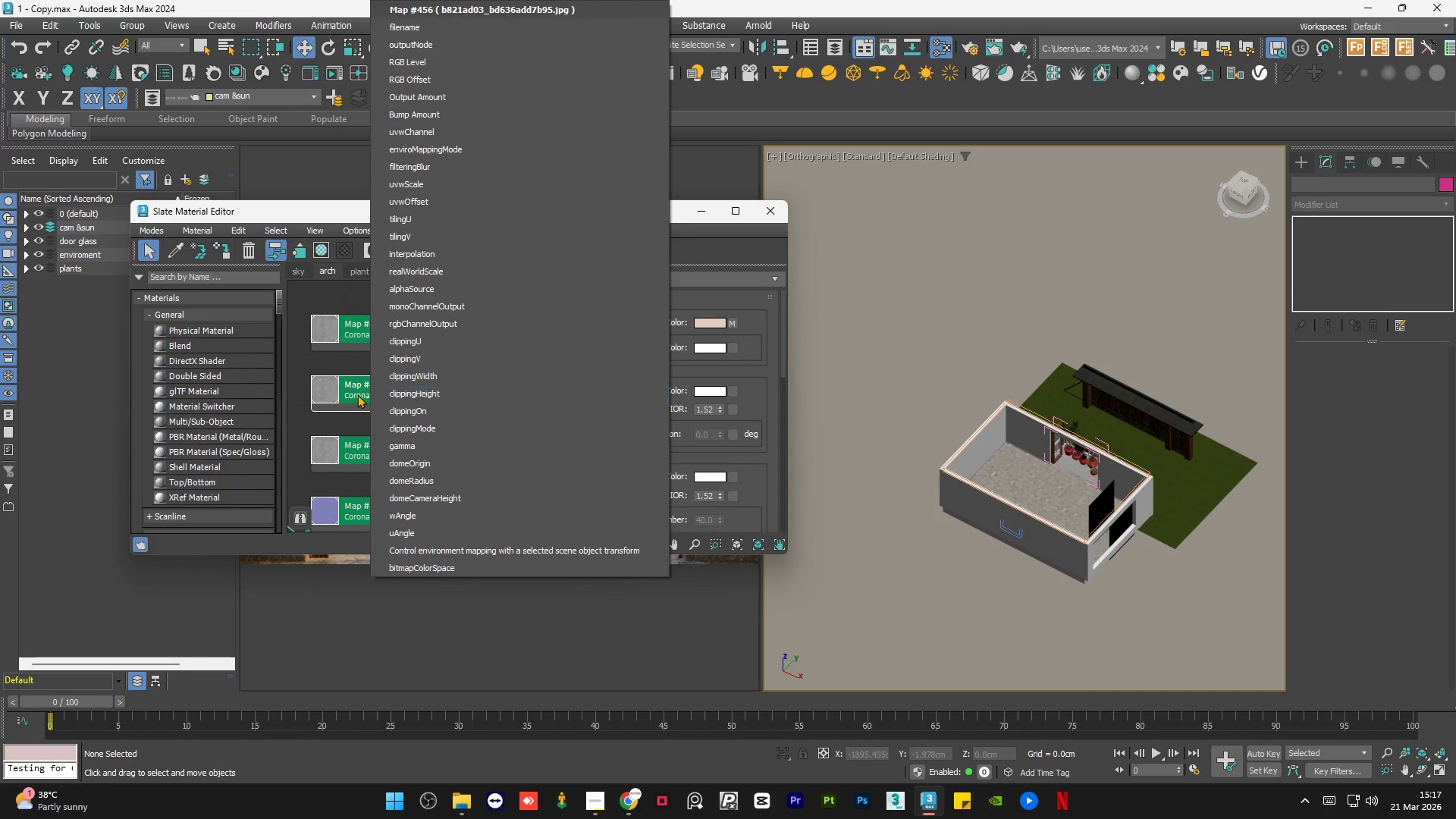 
double_click([356, 394])
 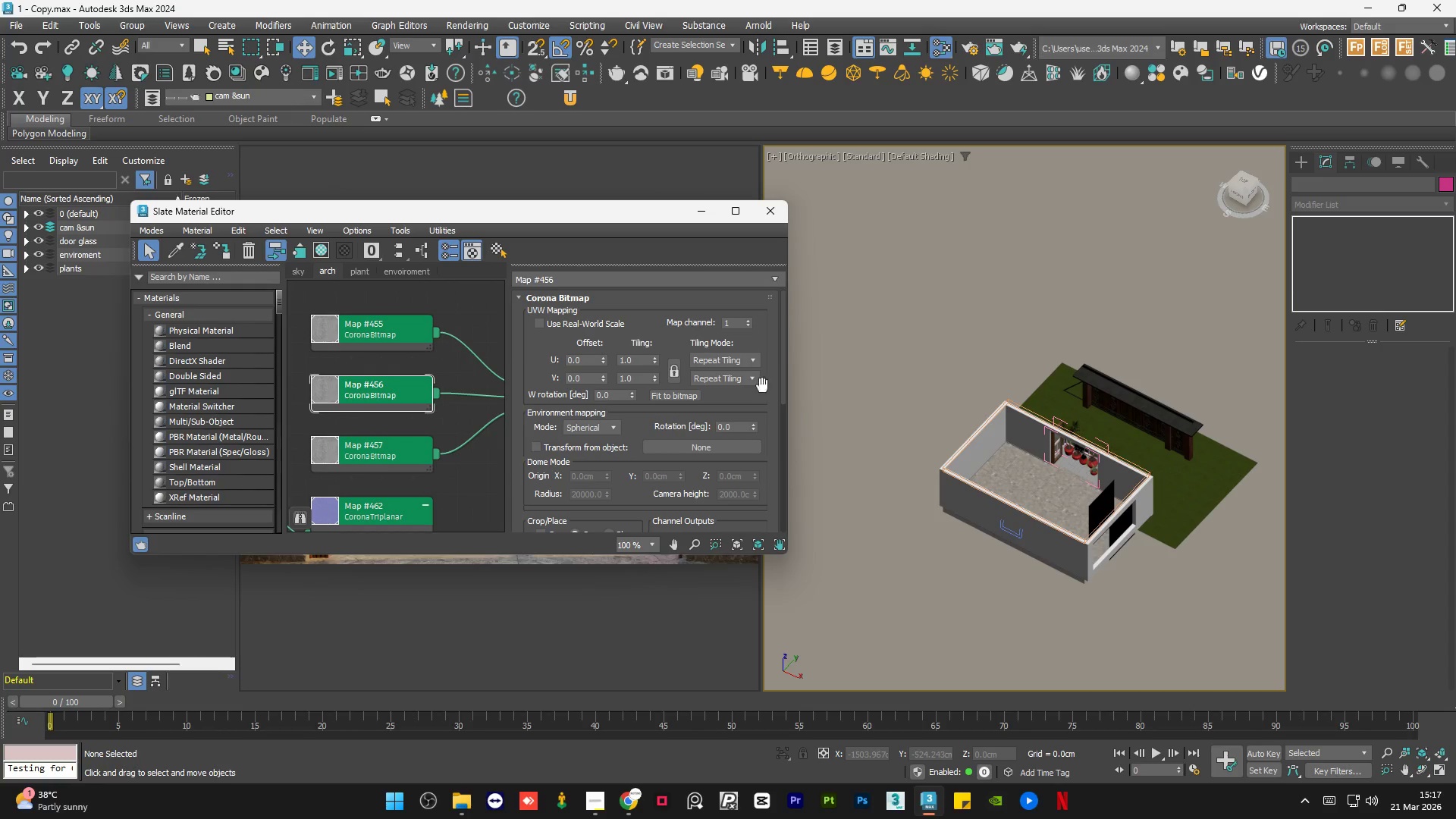 
left_click_drag(start_coordinate=[783, 380], to_coordinate=[785, 438])
 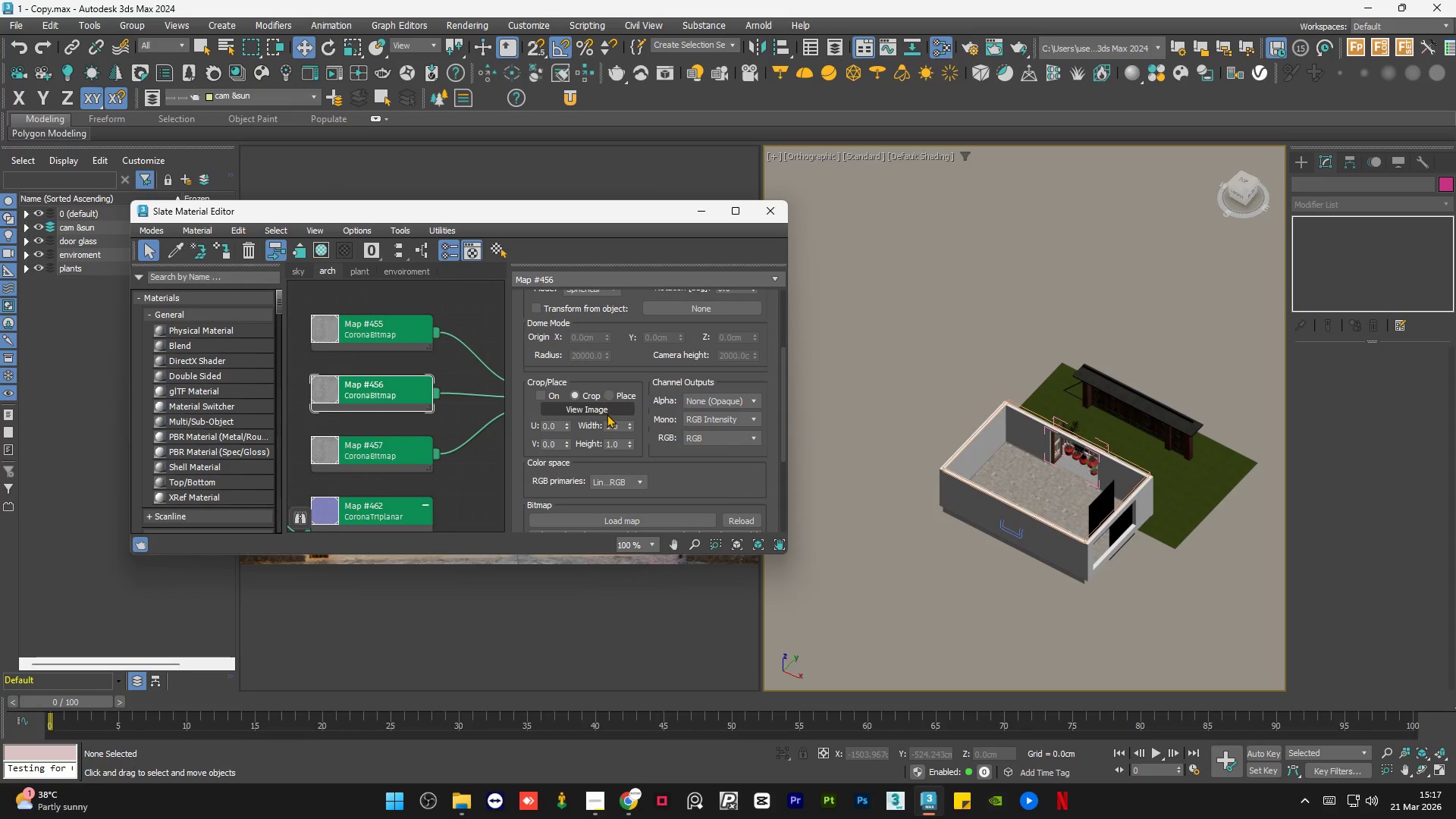 
left_click([606, 414])
 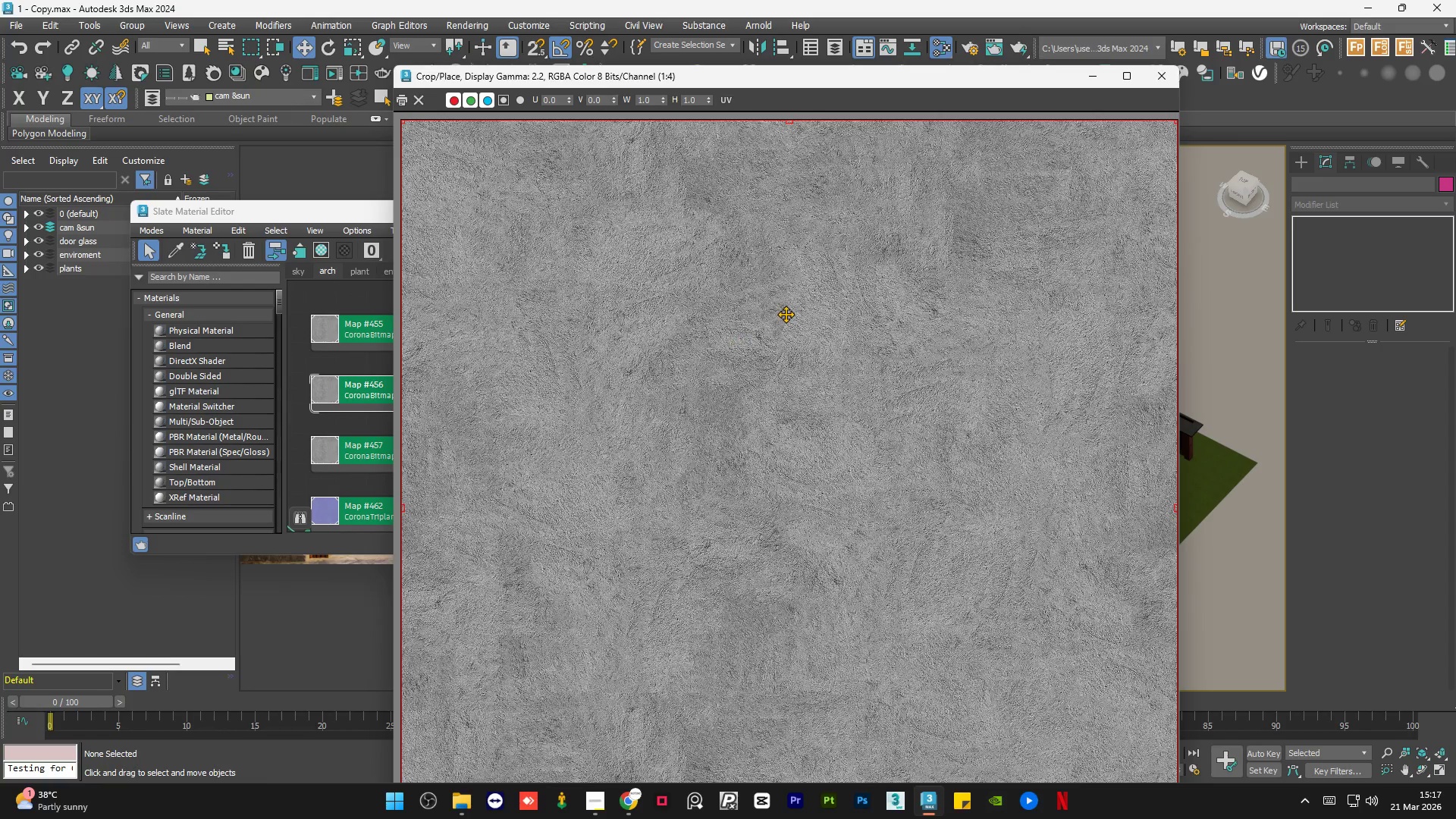 
scroll: coordinate [786, 314], scroll_direction: up, amount: 4.0
 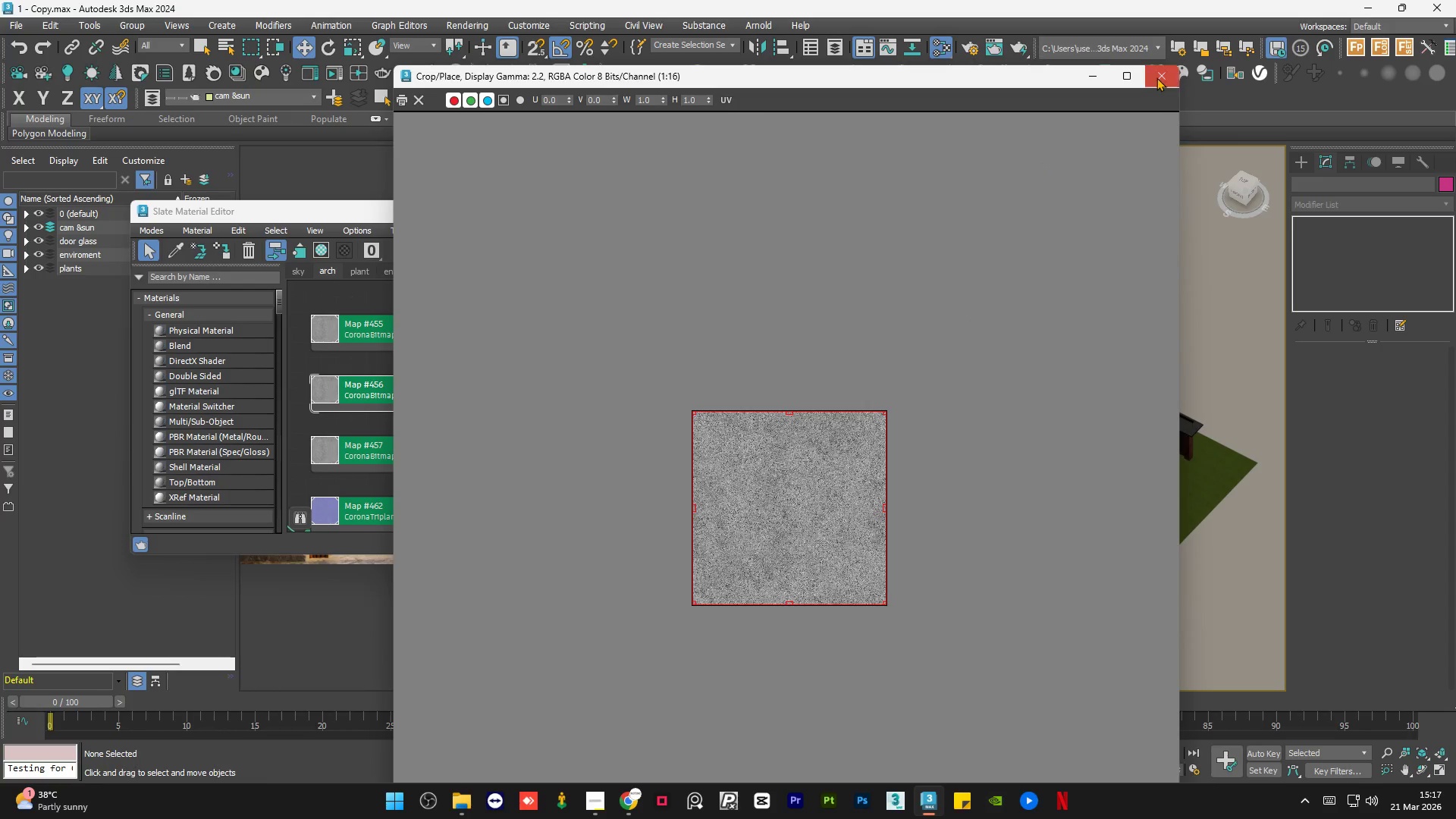 
left_click([1157, 77])
 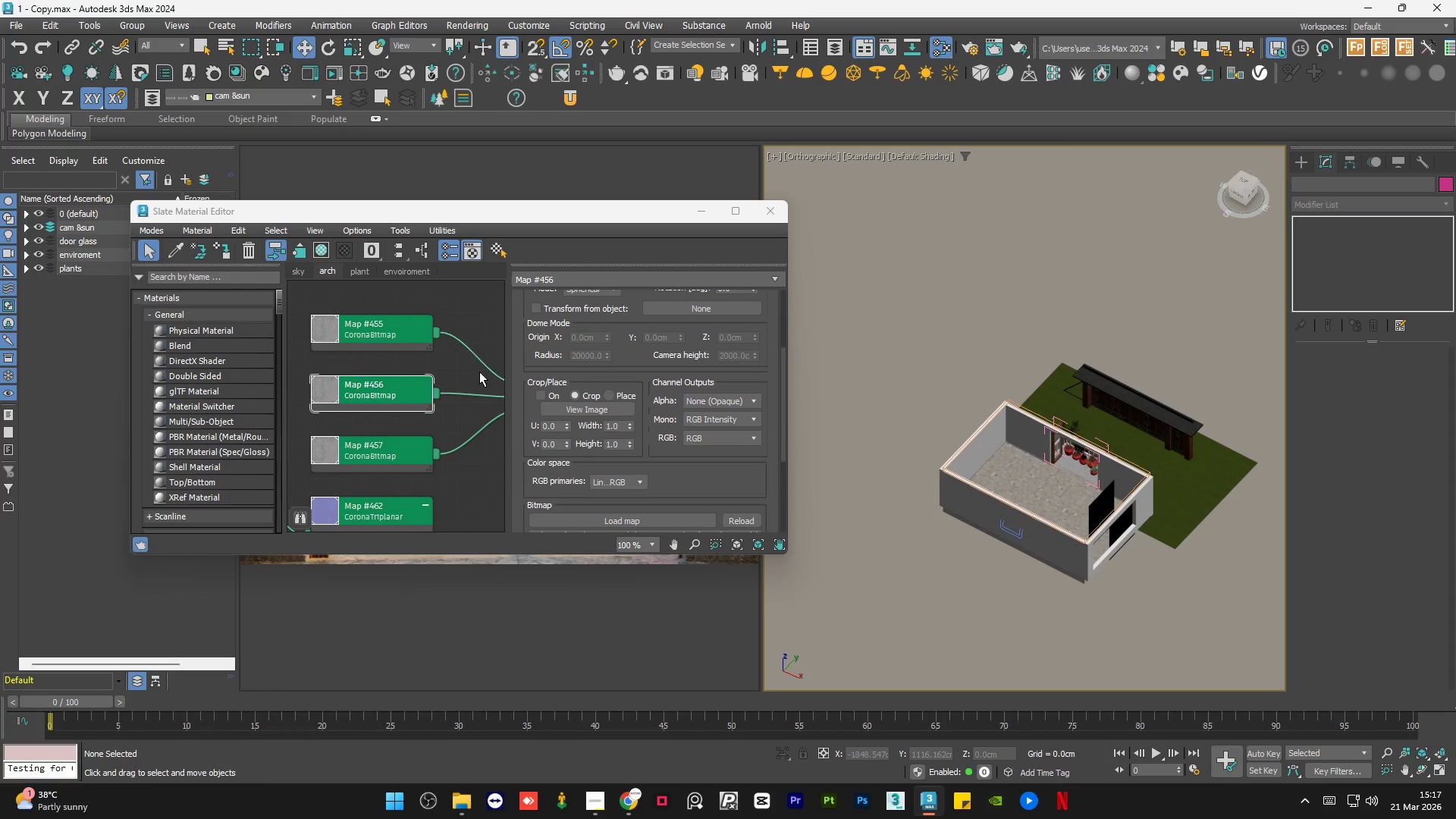 
left_click([466, 372])
 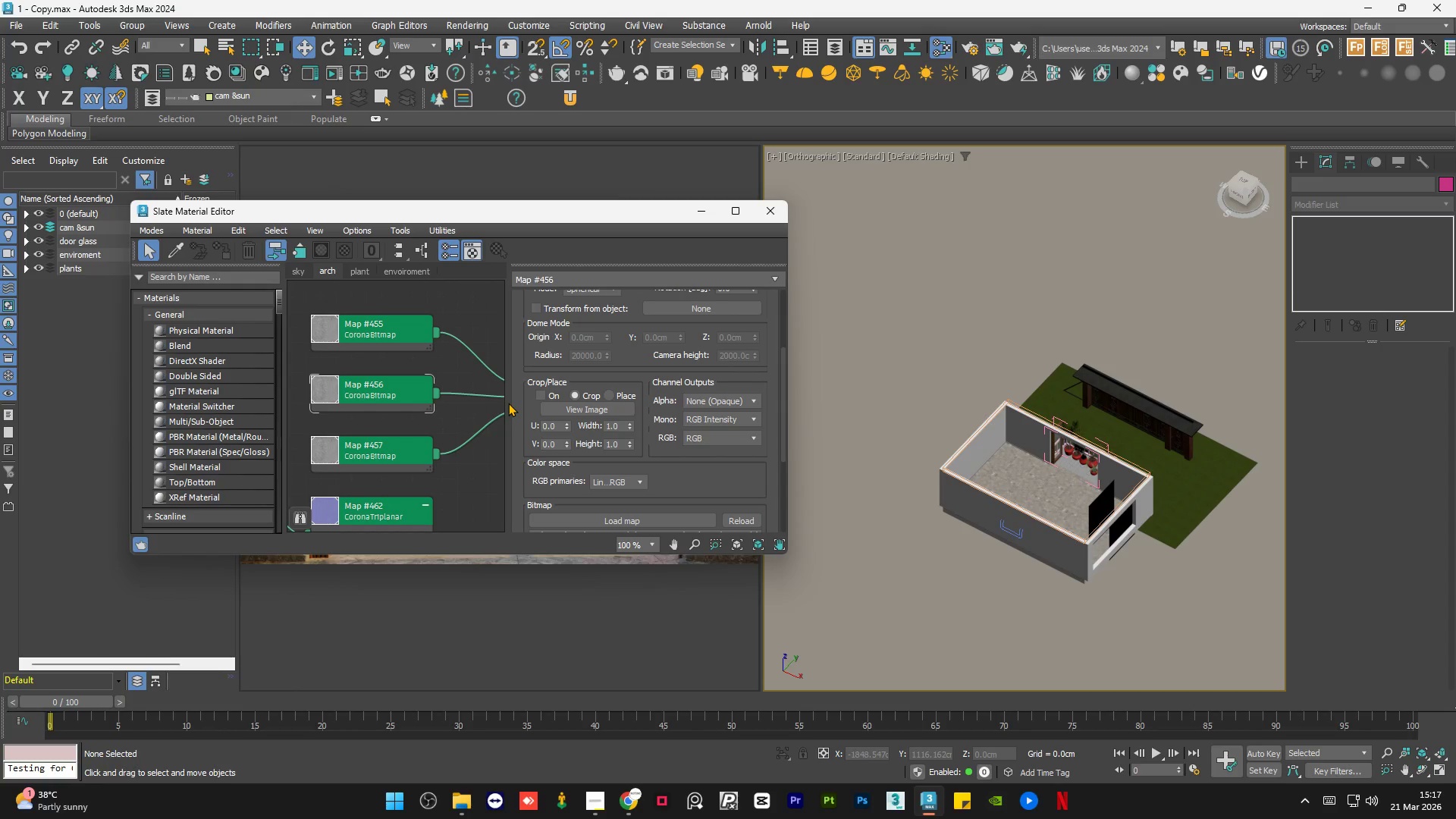 
wait(13.08)
 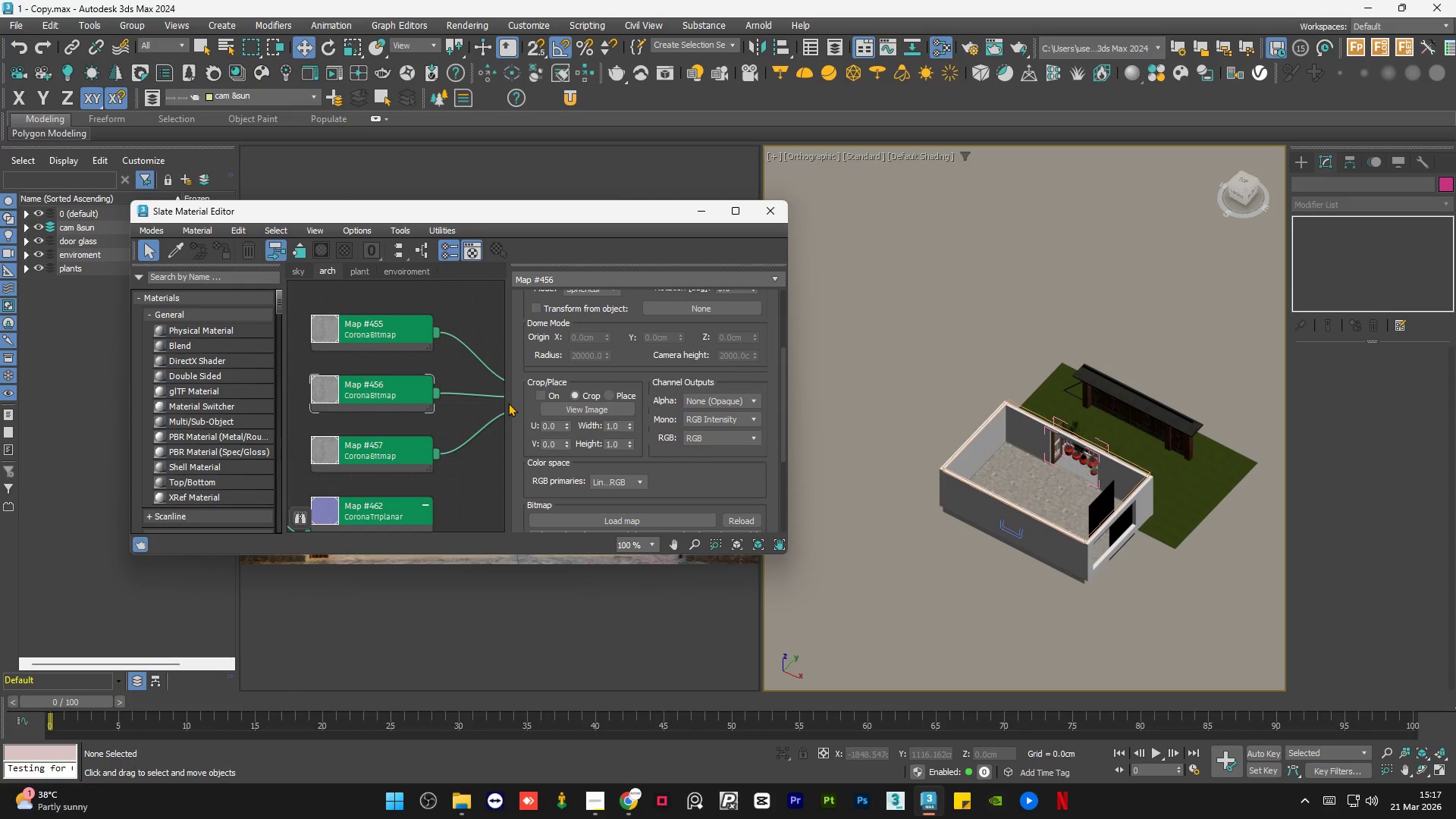 
left_click([588, 803])